 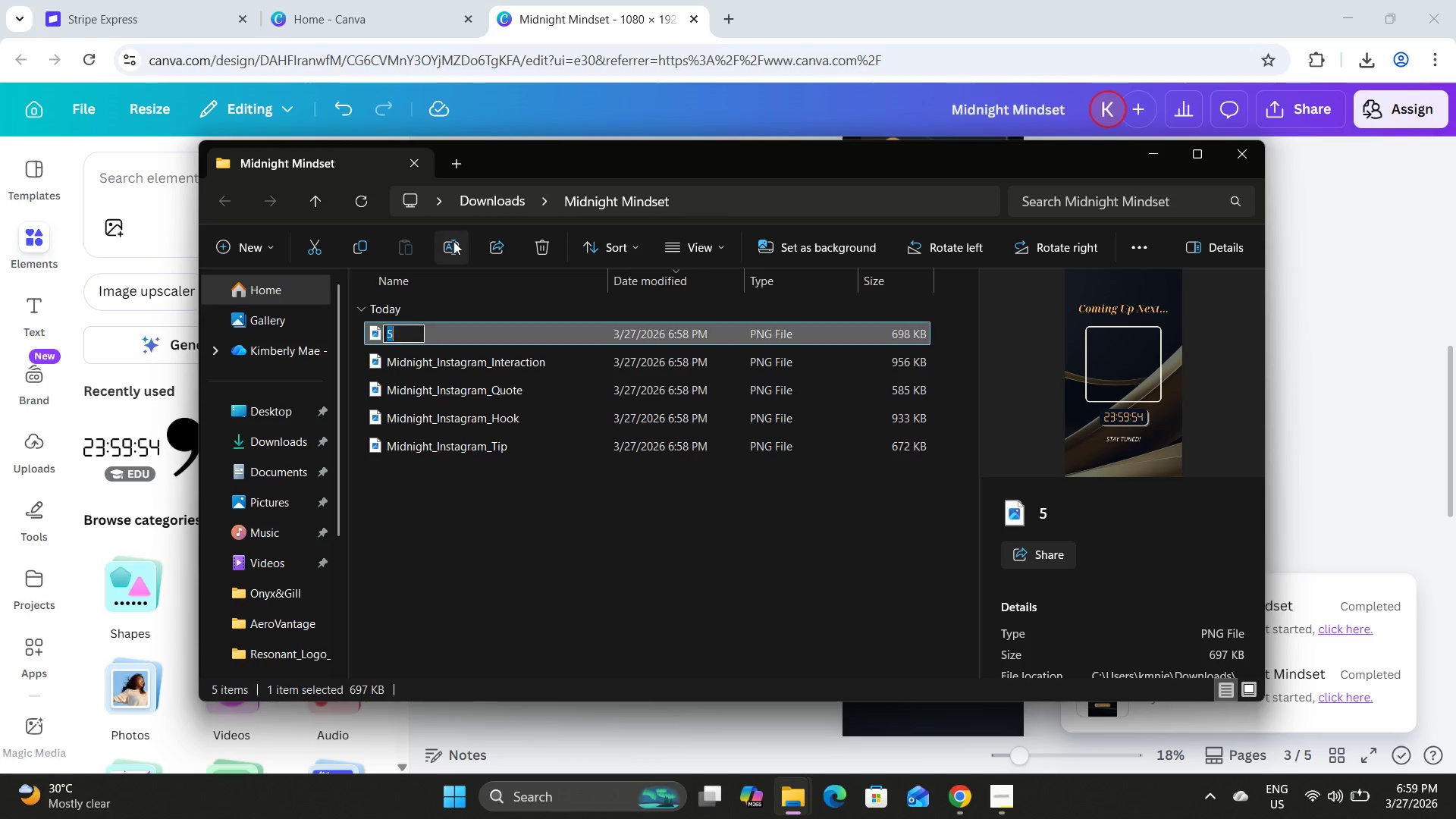 
key(Control+V)
 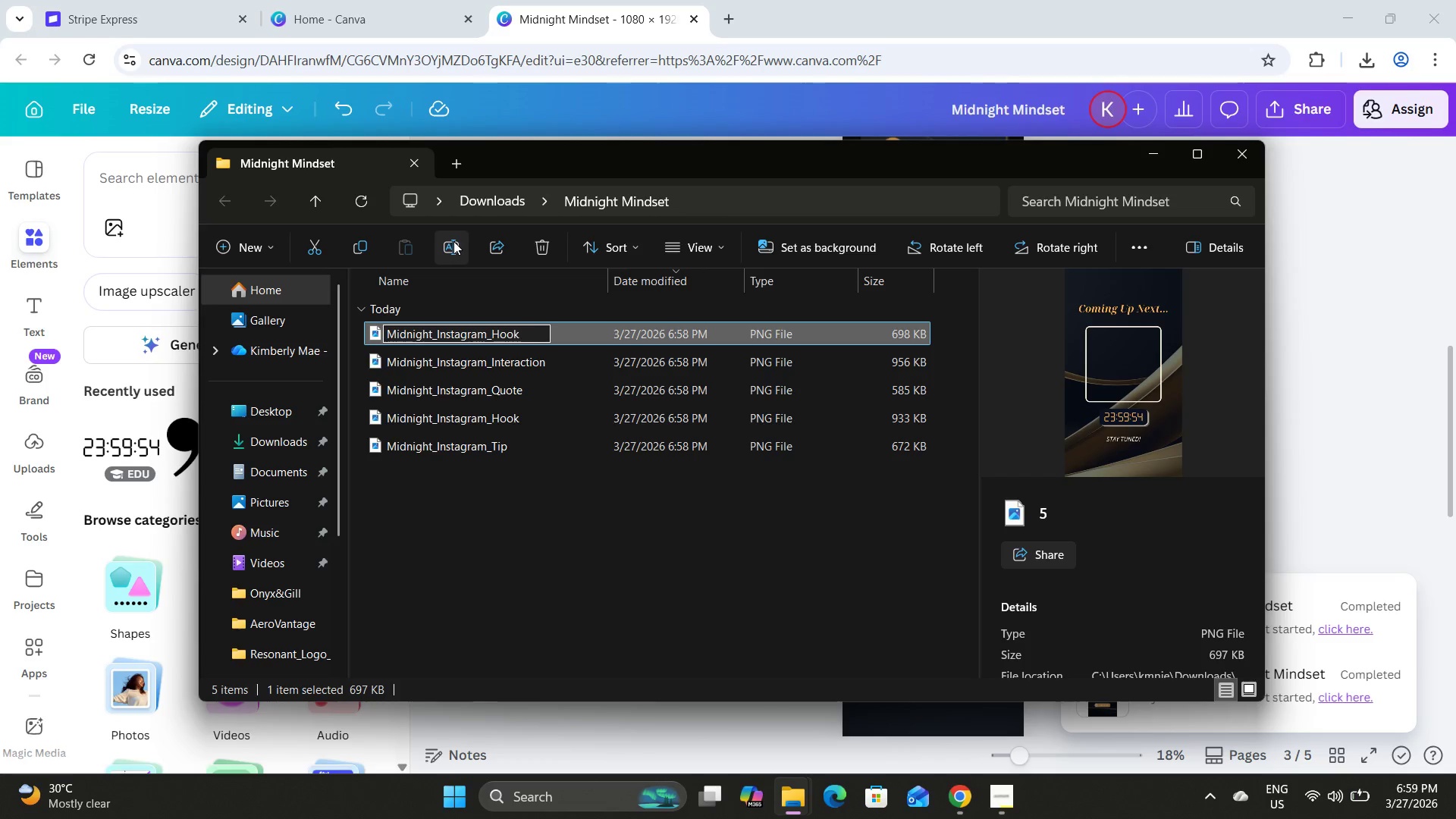 
key(Backspace)
key(Backspace)
key(Backspace)
key(Backspace)
type(Transition)
 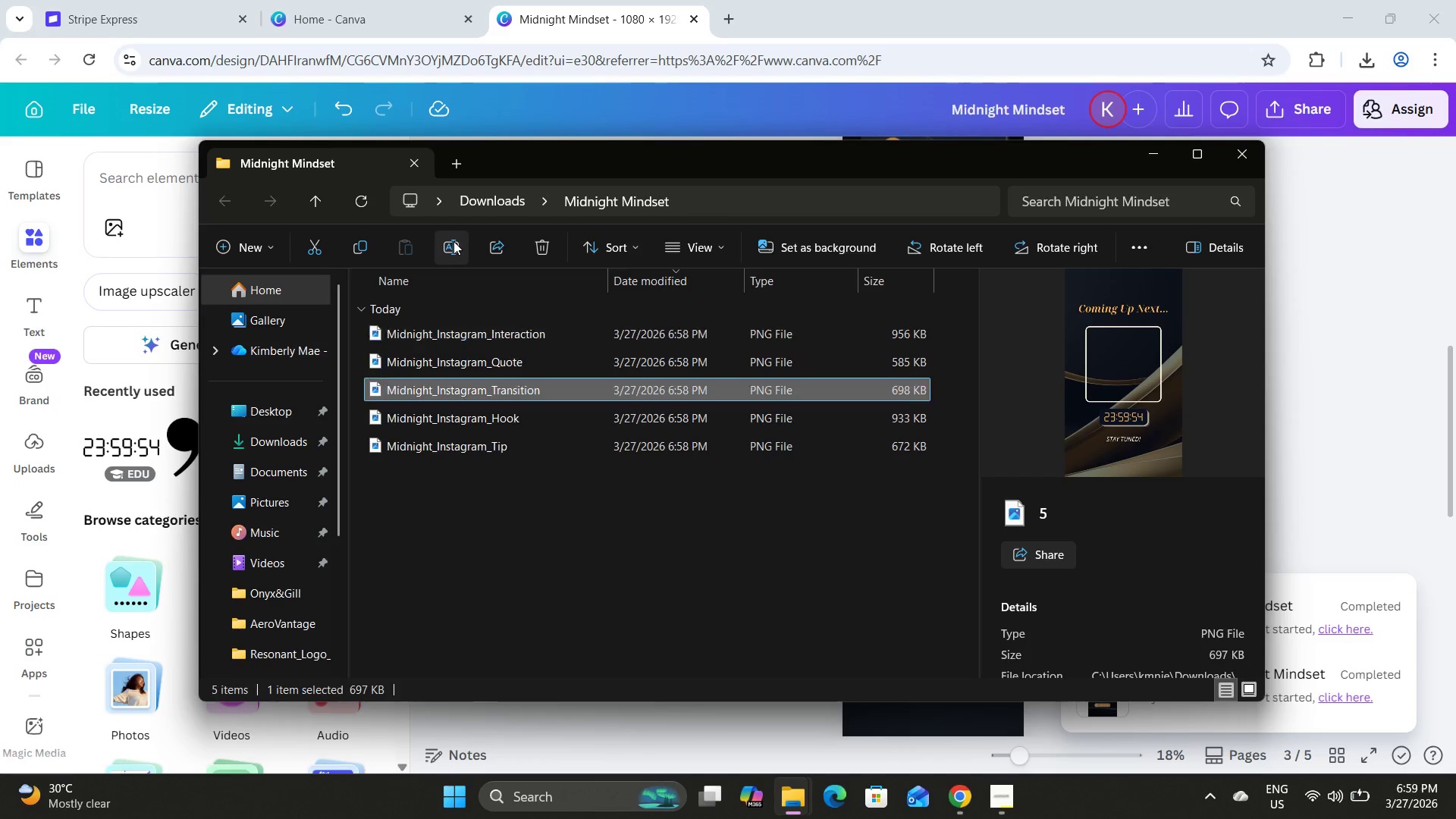 
 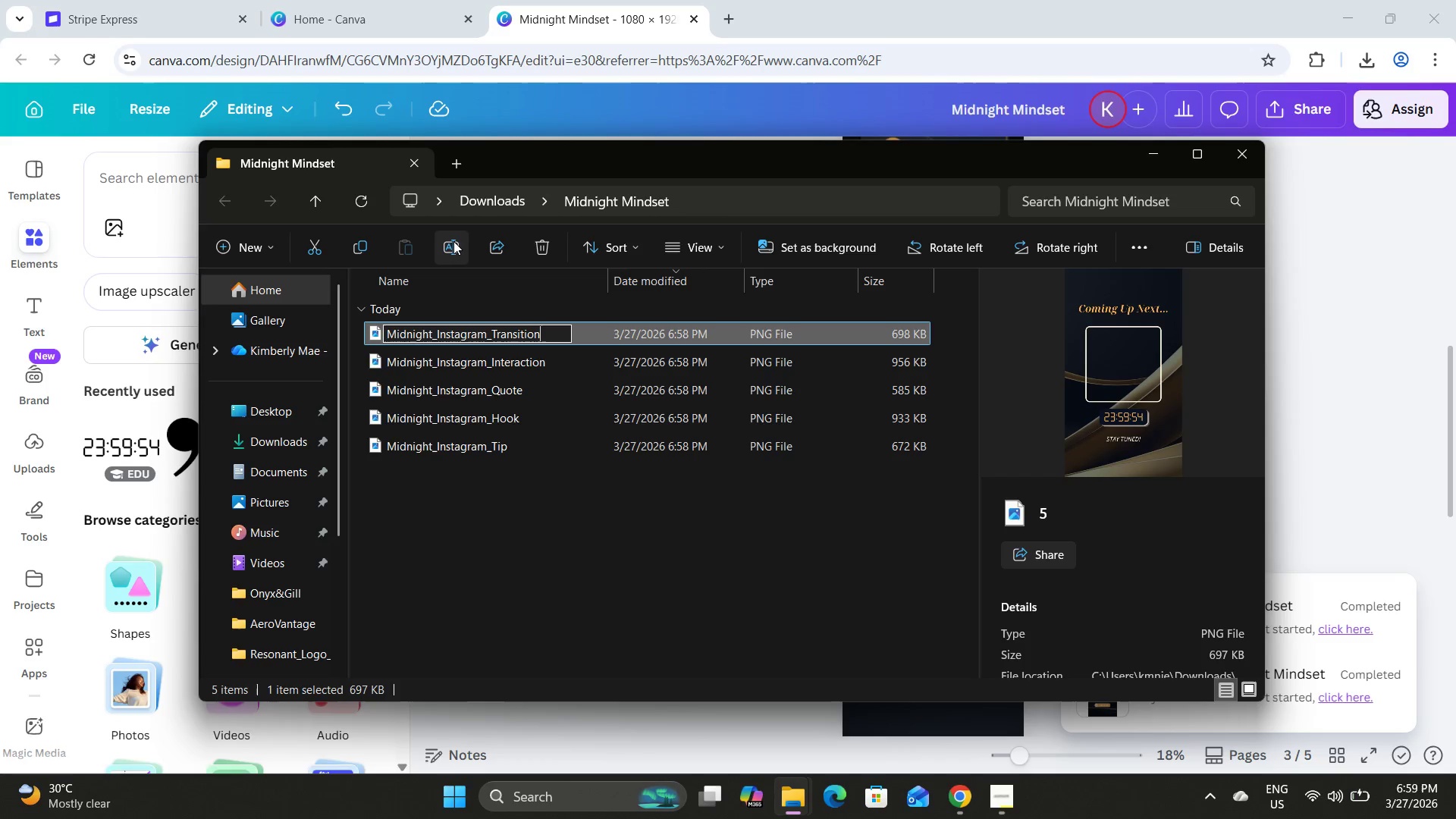 
key(Enter)
 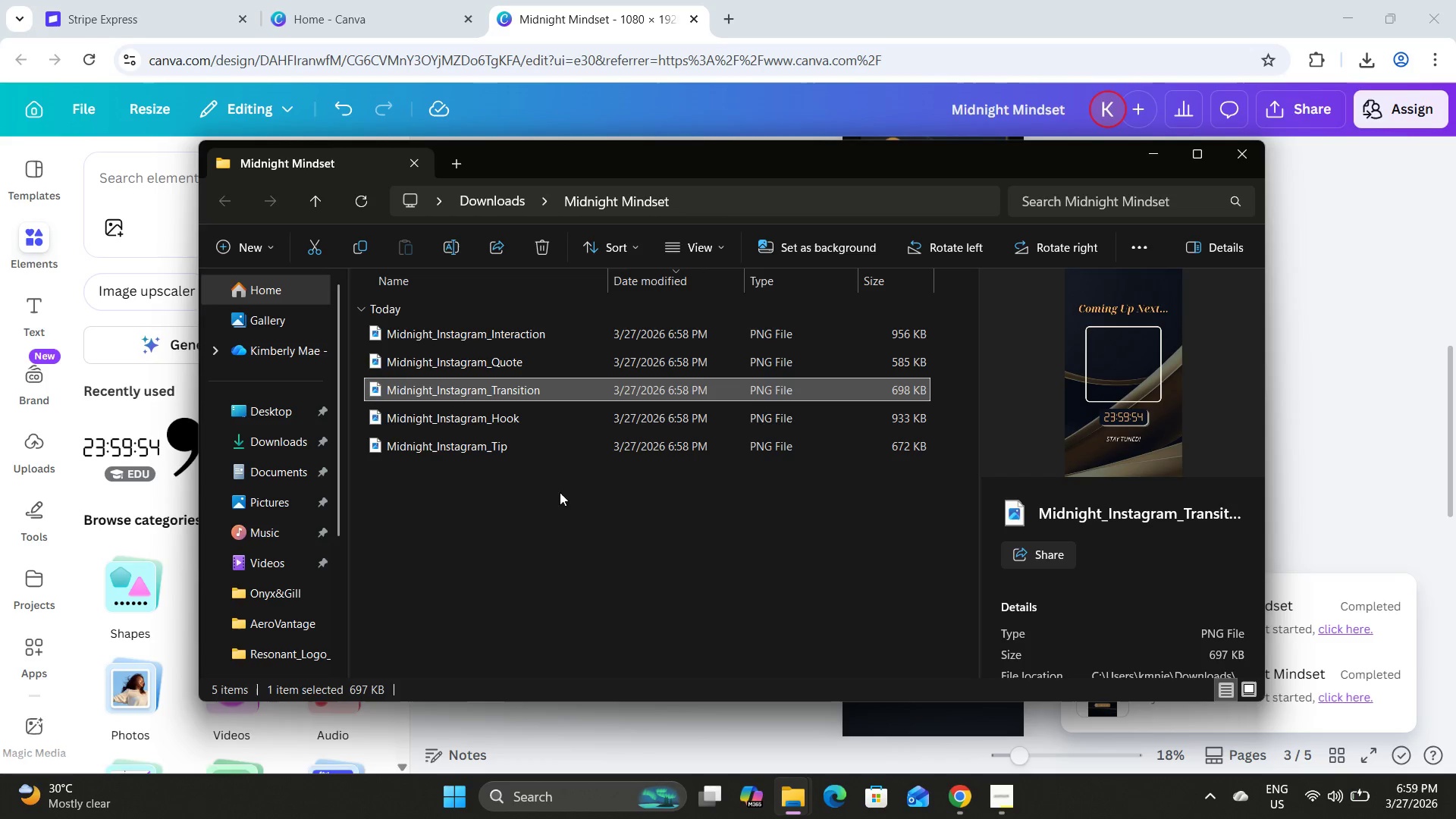 
left_click([623, 550])
 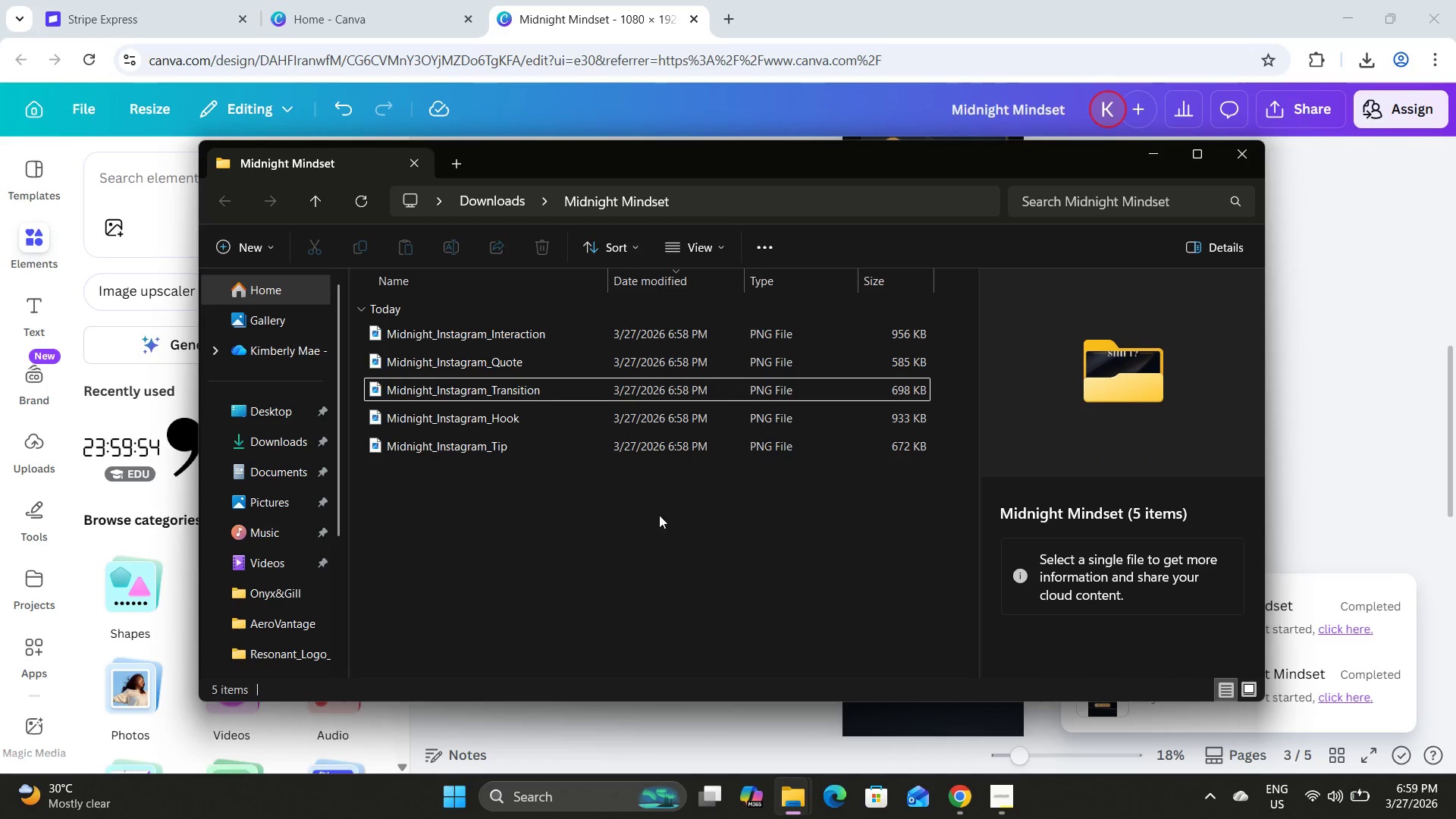 
left_click_drag(start_coordinate=[659, 515], to_coordinate=[486, 328])
 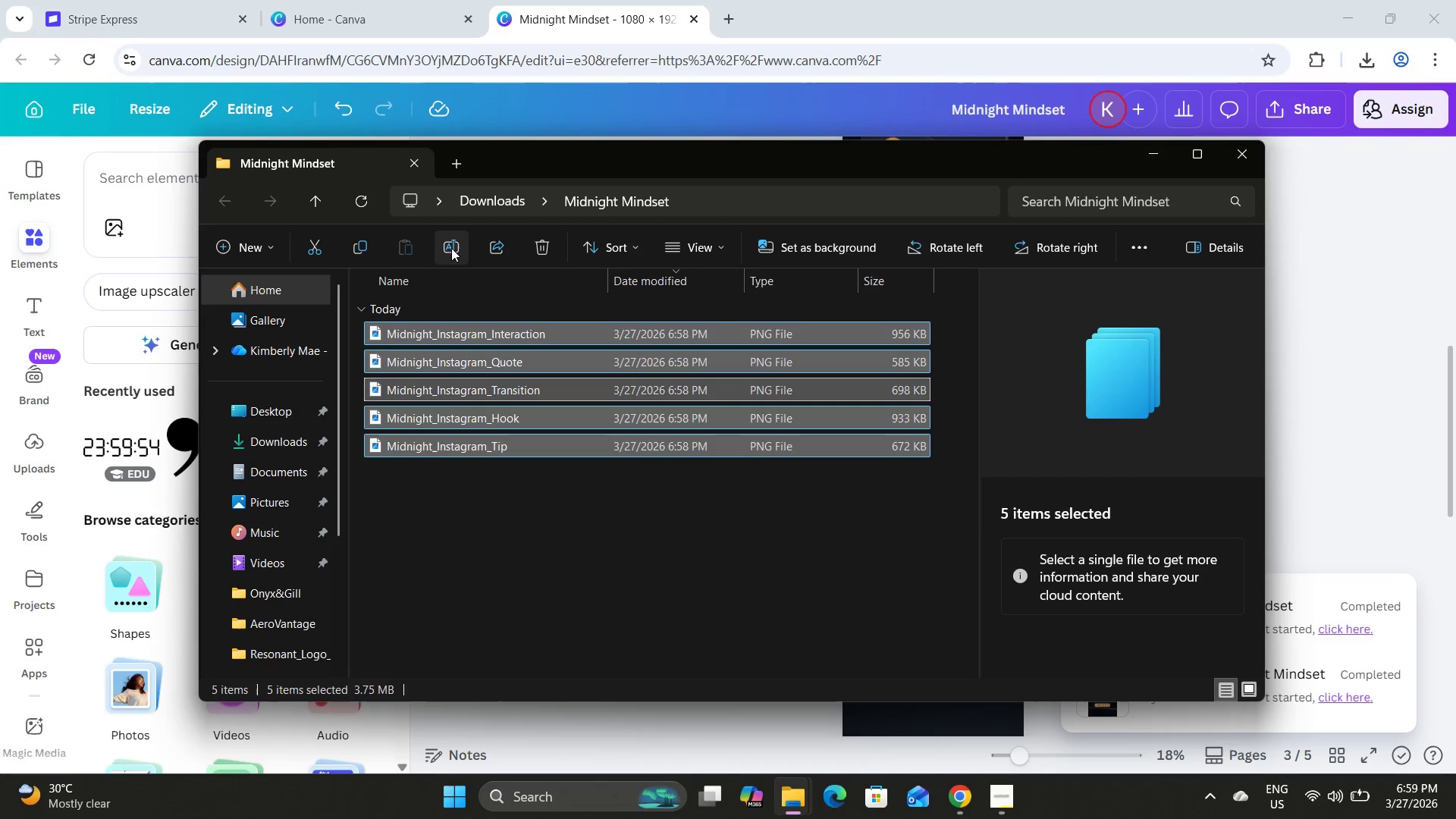 
left_click([451, 240])
 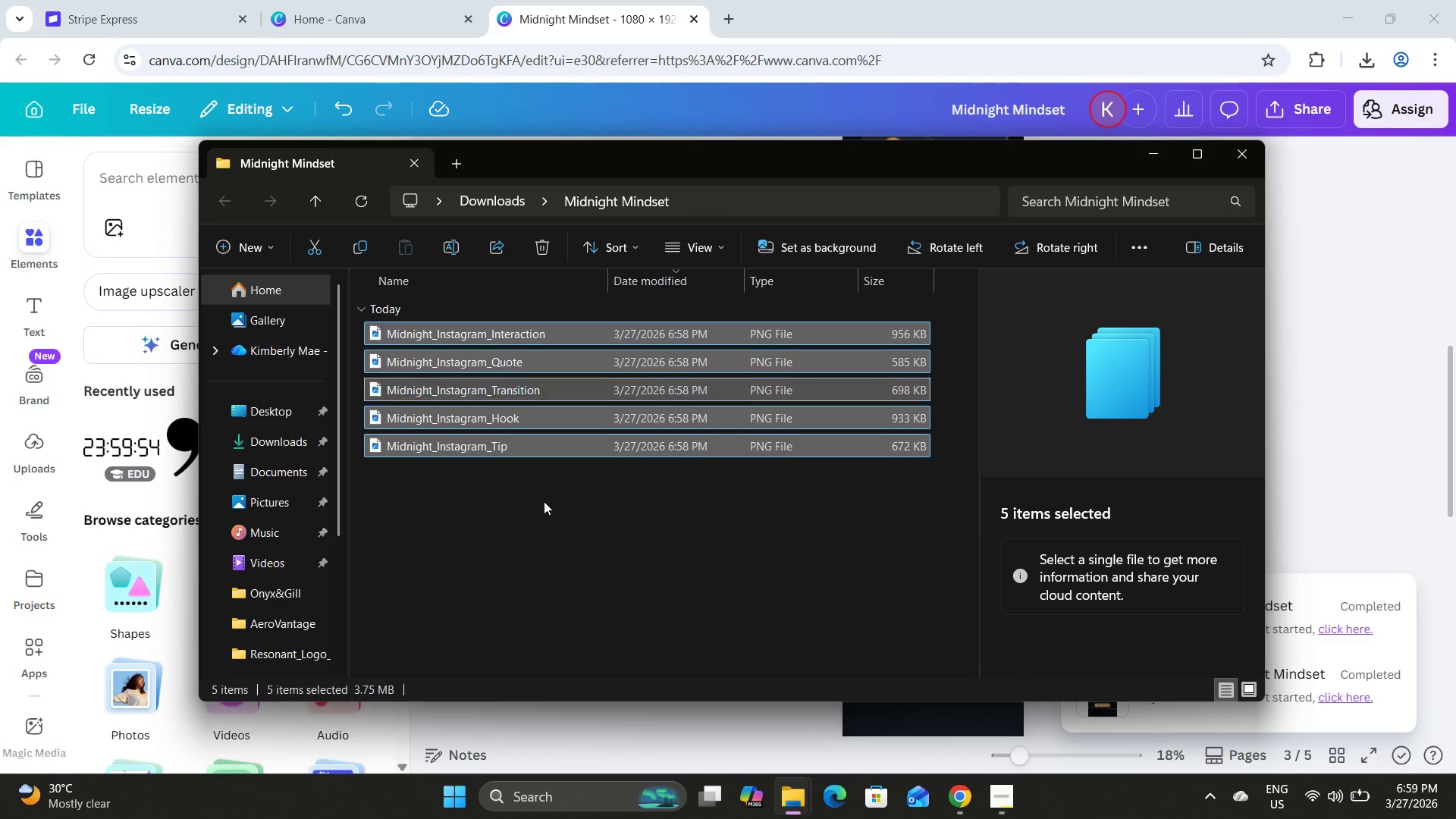 
double_click([533, 415])
 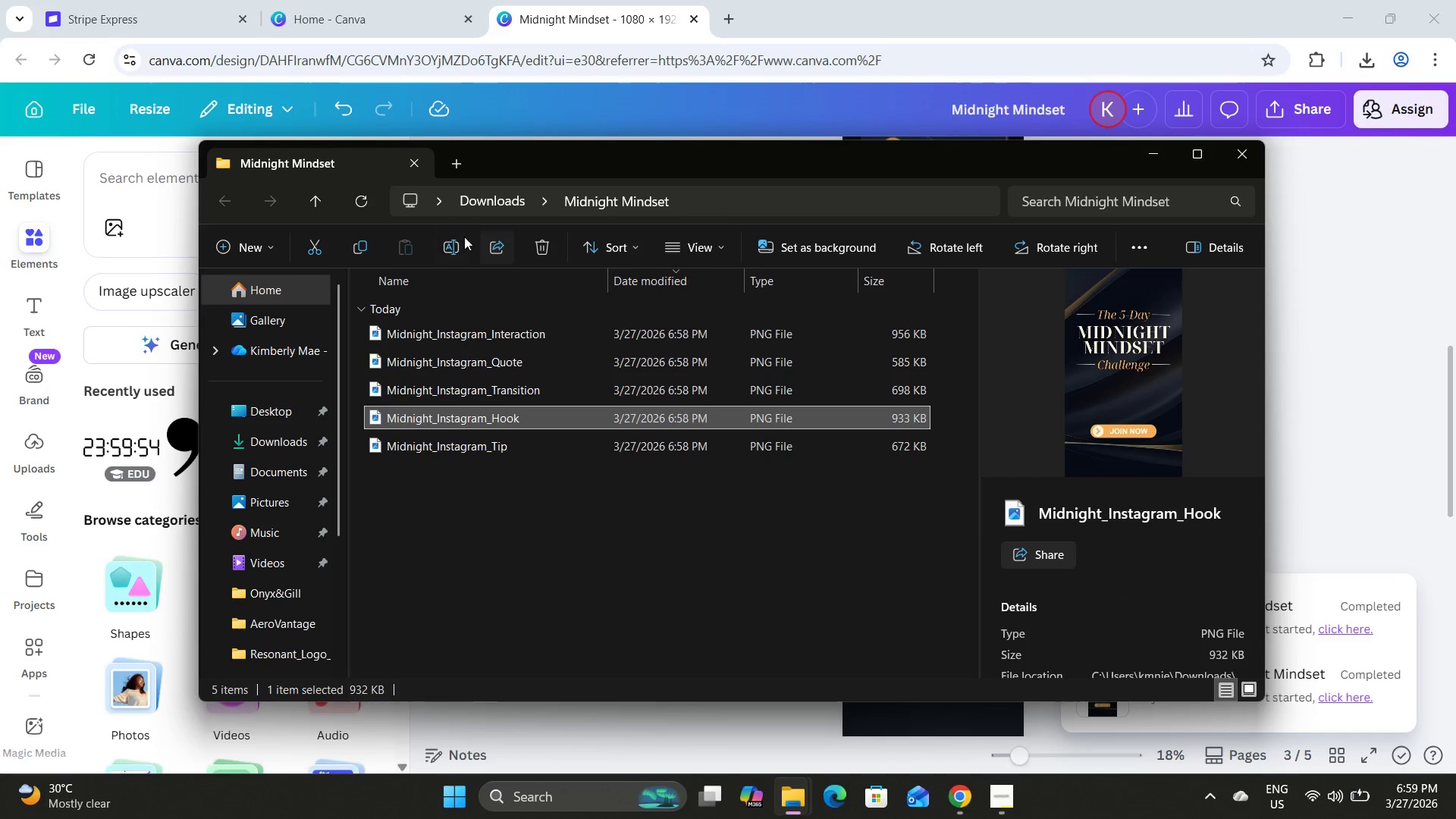 
left_click([455, 240])
 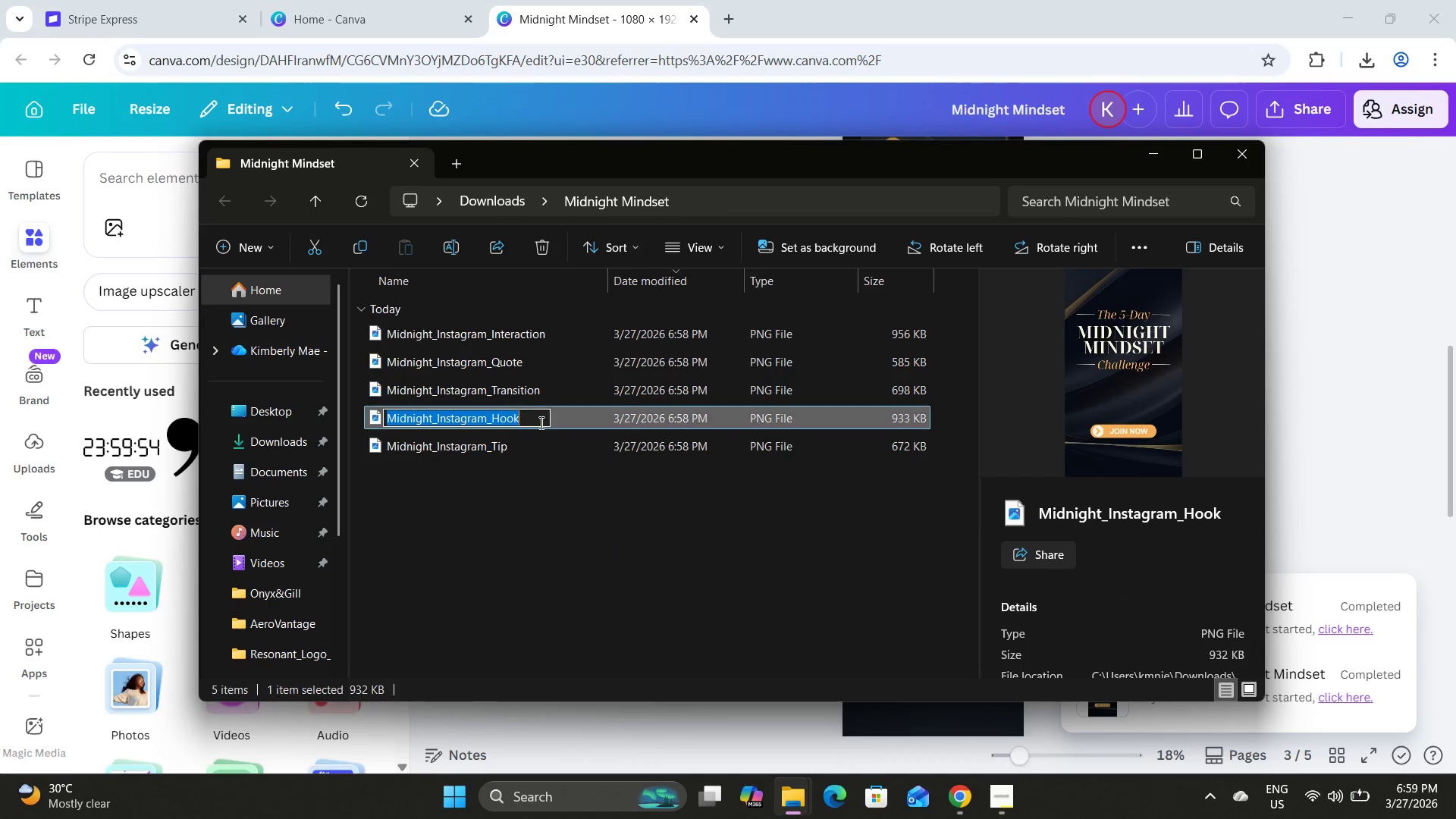 
left_click([538, 422])
 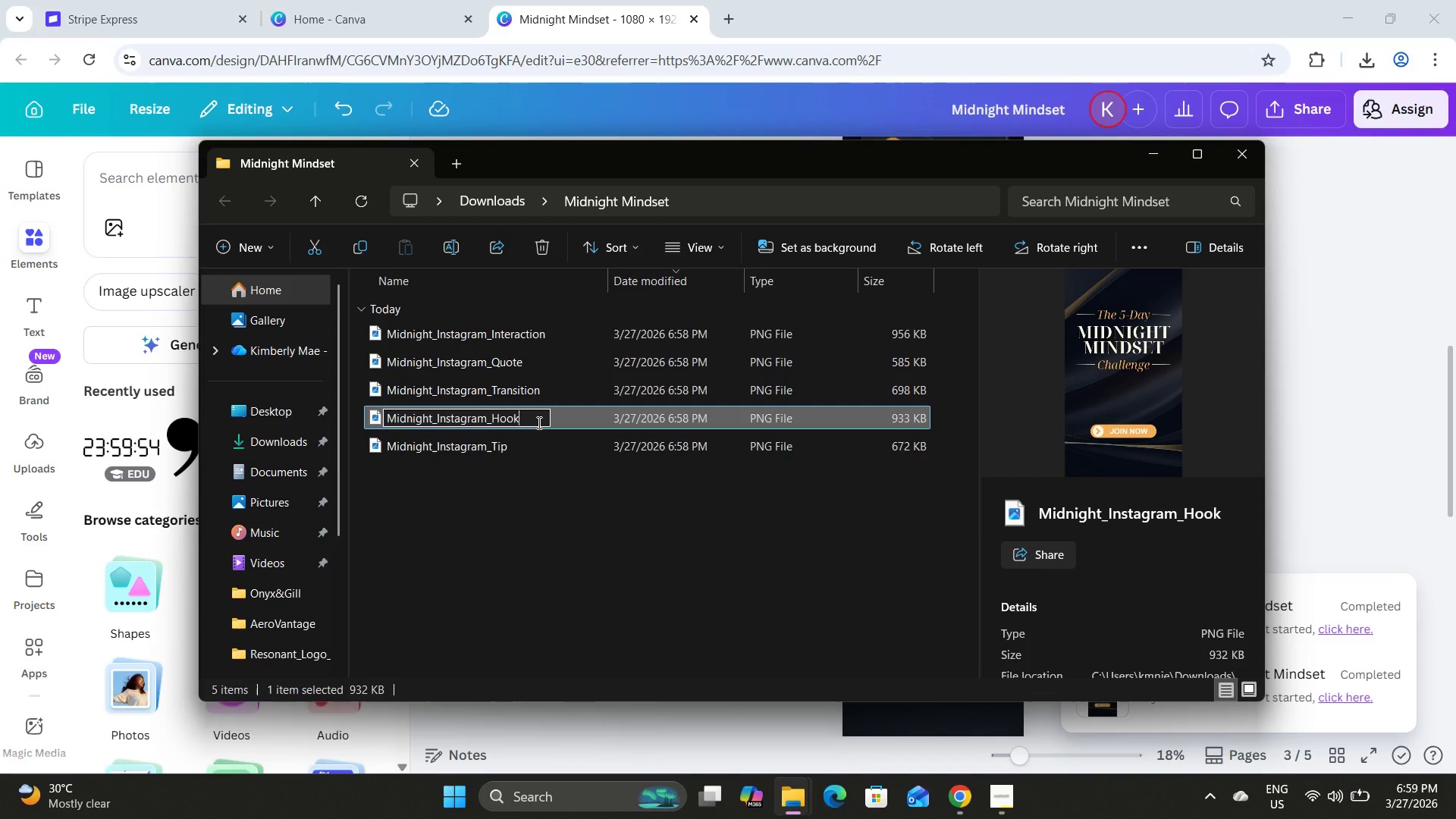 
key(Shift+Equal)
 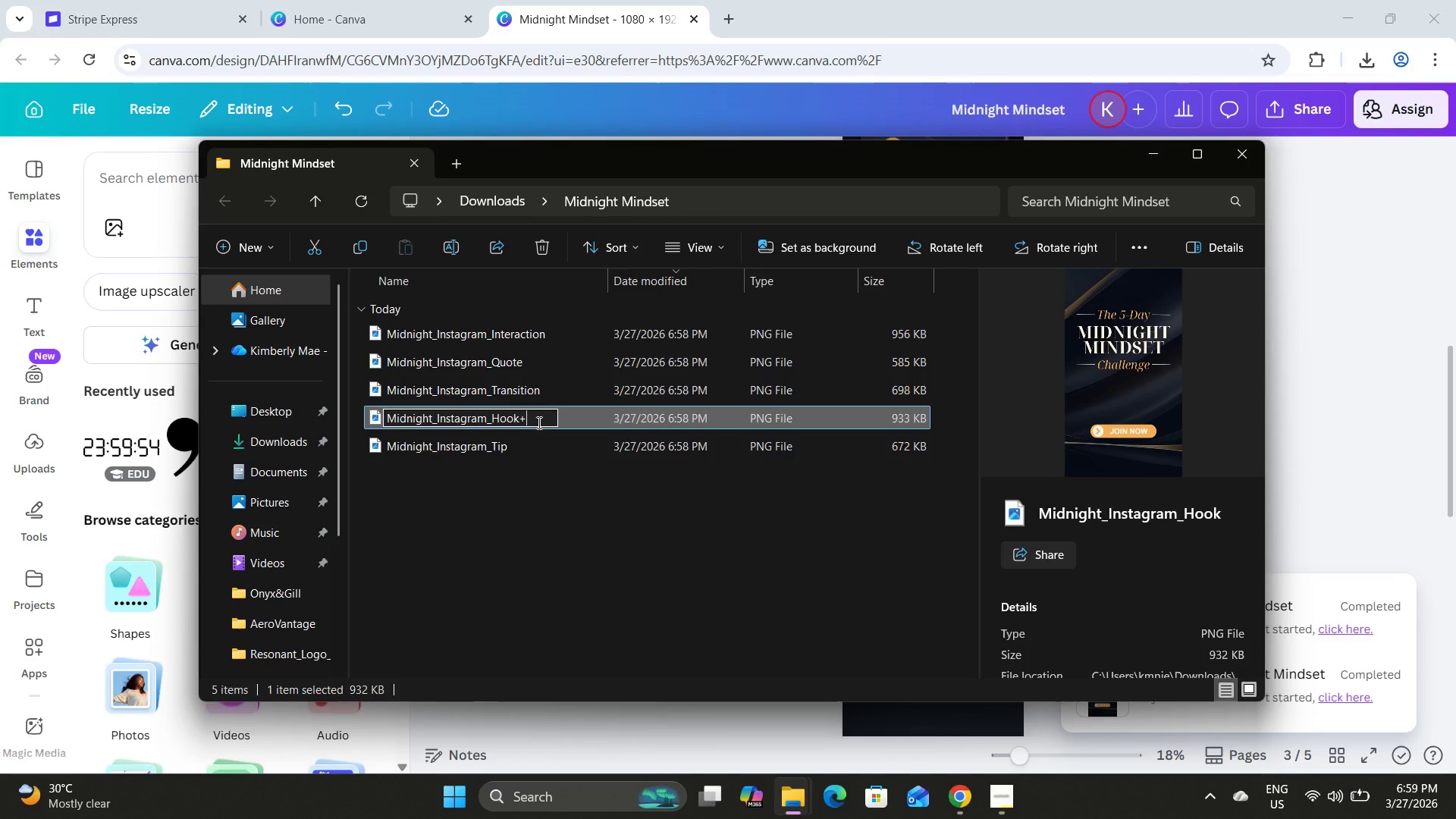 
key(Backspace)
 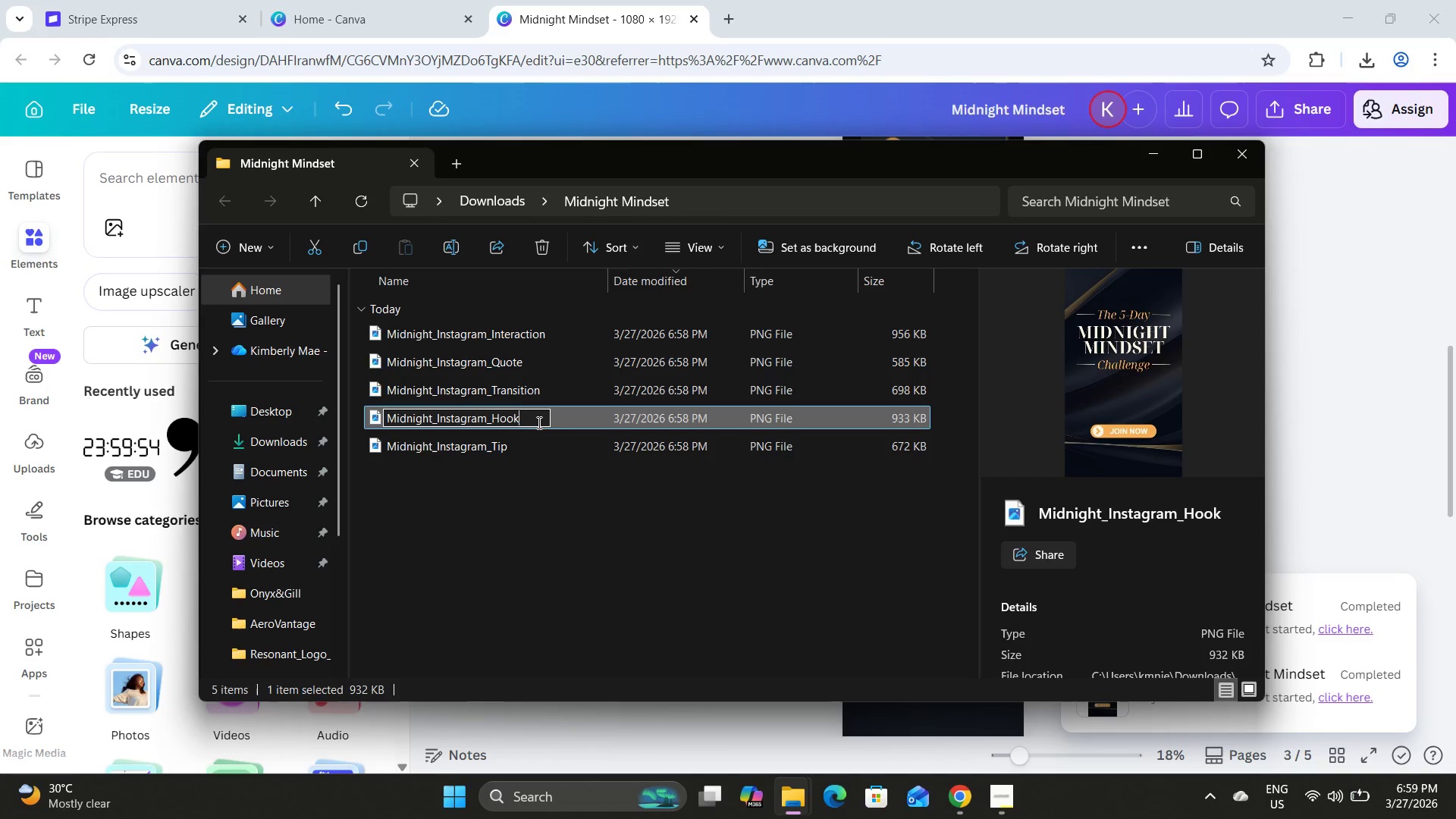 
key(Shift+ShiftLeft)
 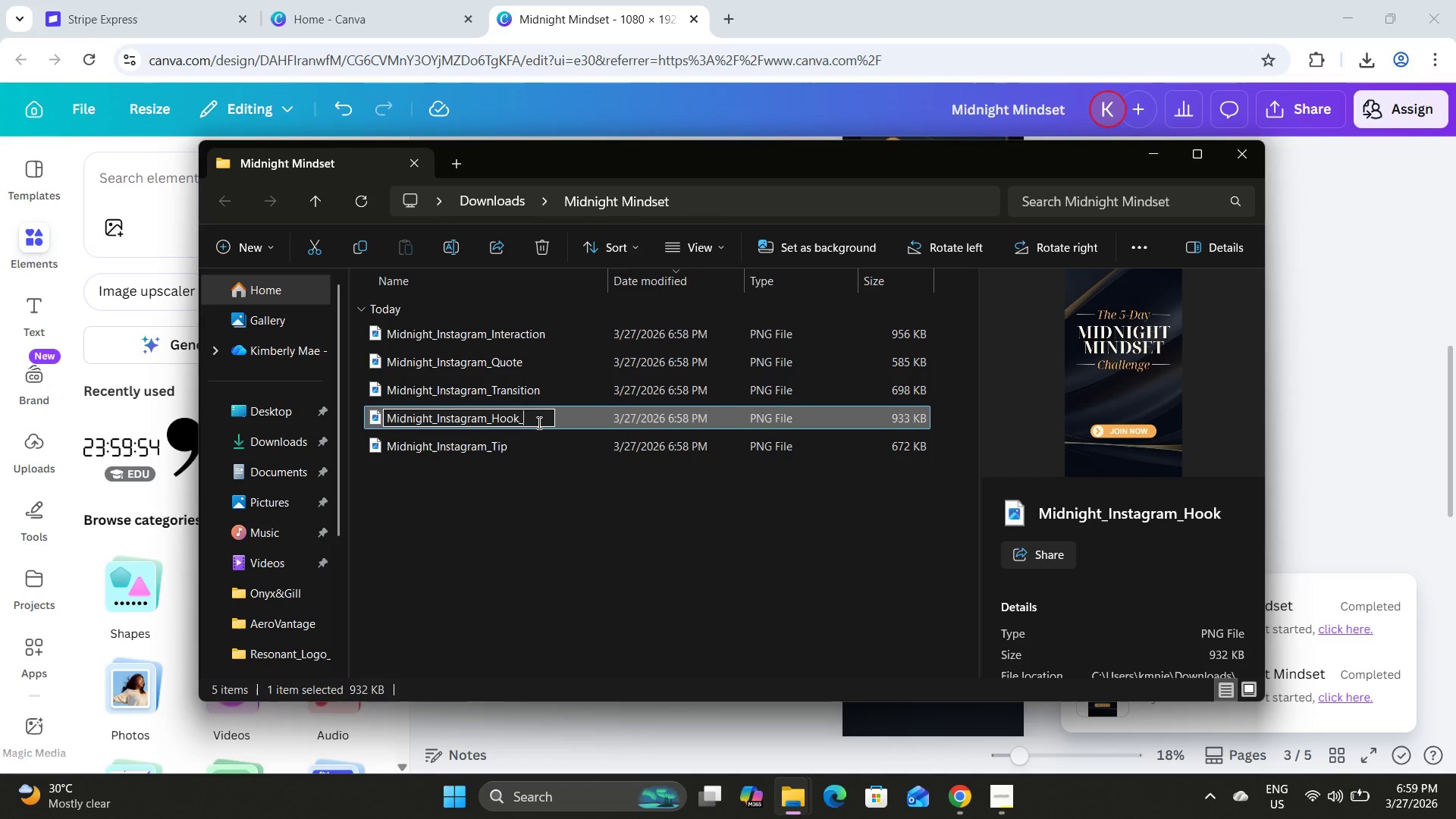 
key(Shift+Minus)
 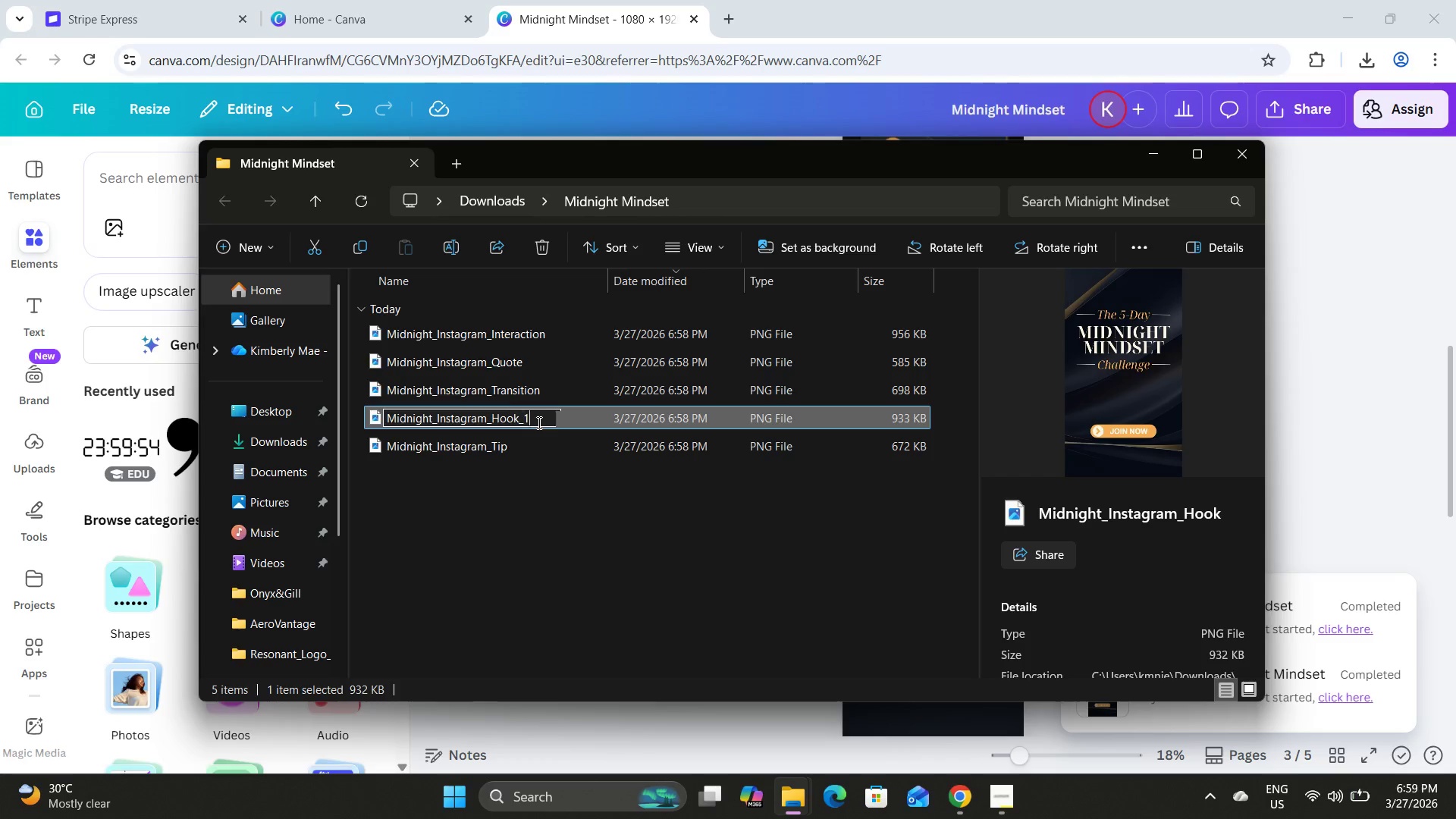 
key(1)
 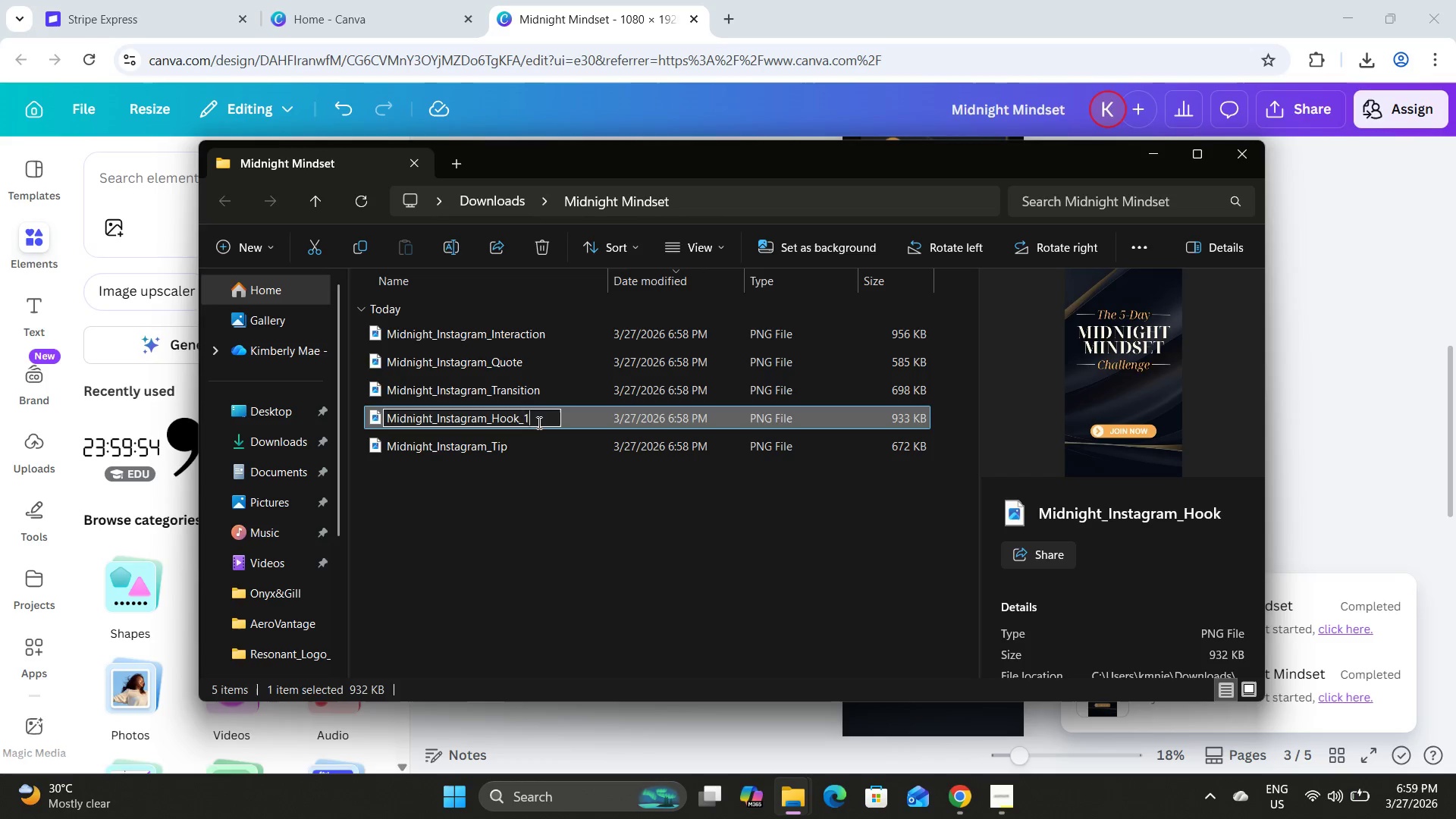 
key(Enter)
 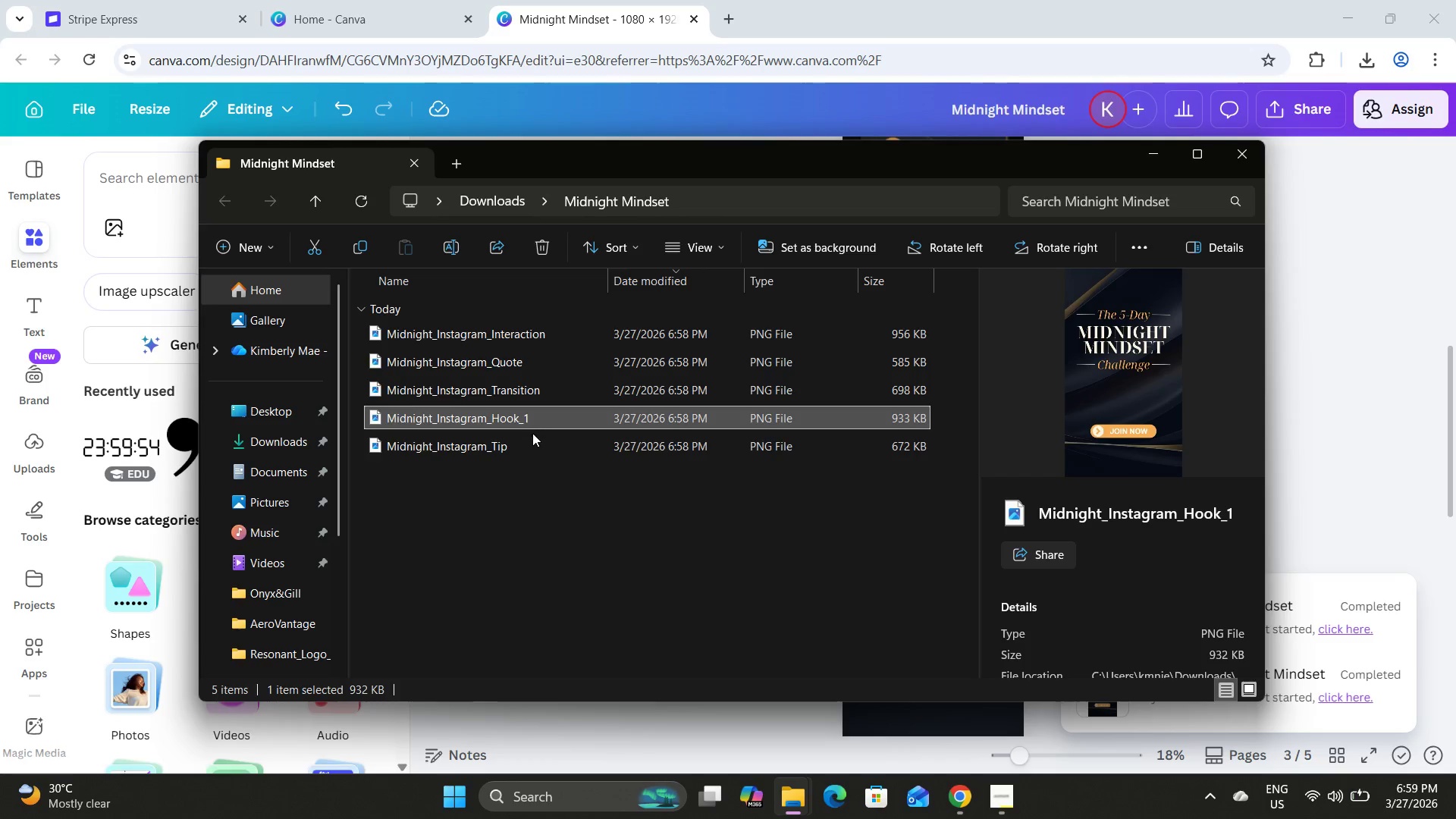 
left_click([532, 447])
 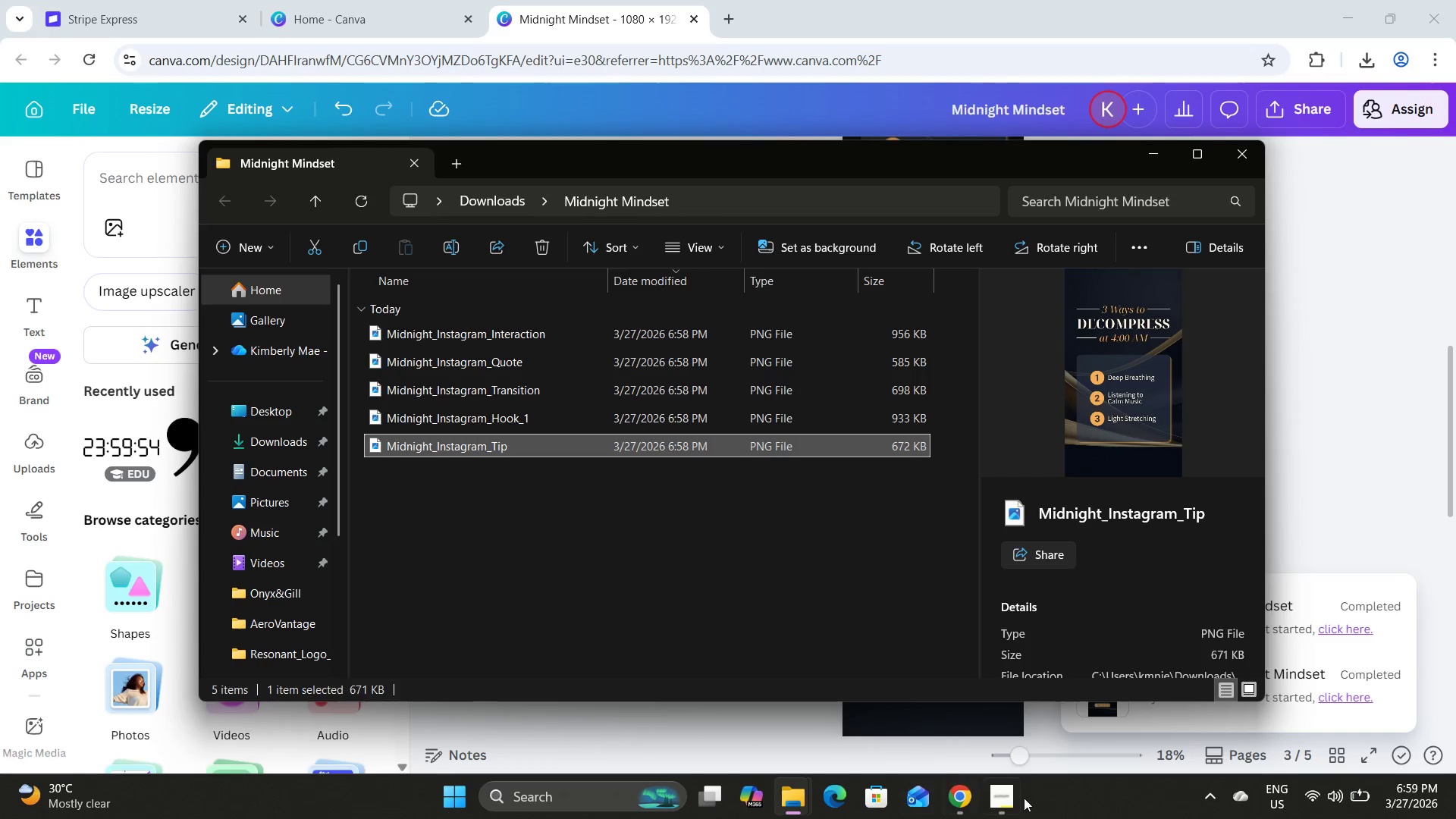 
left_click([997, 799])